 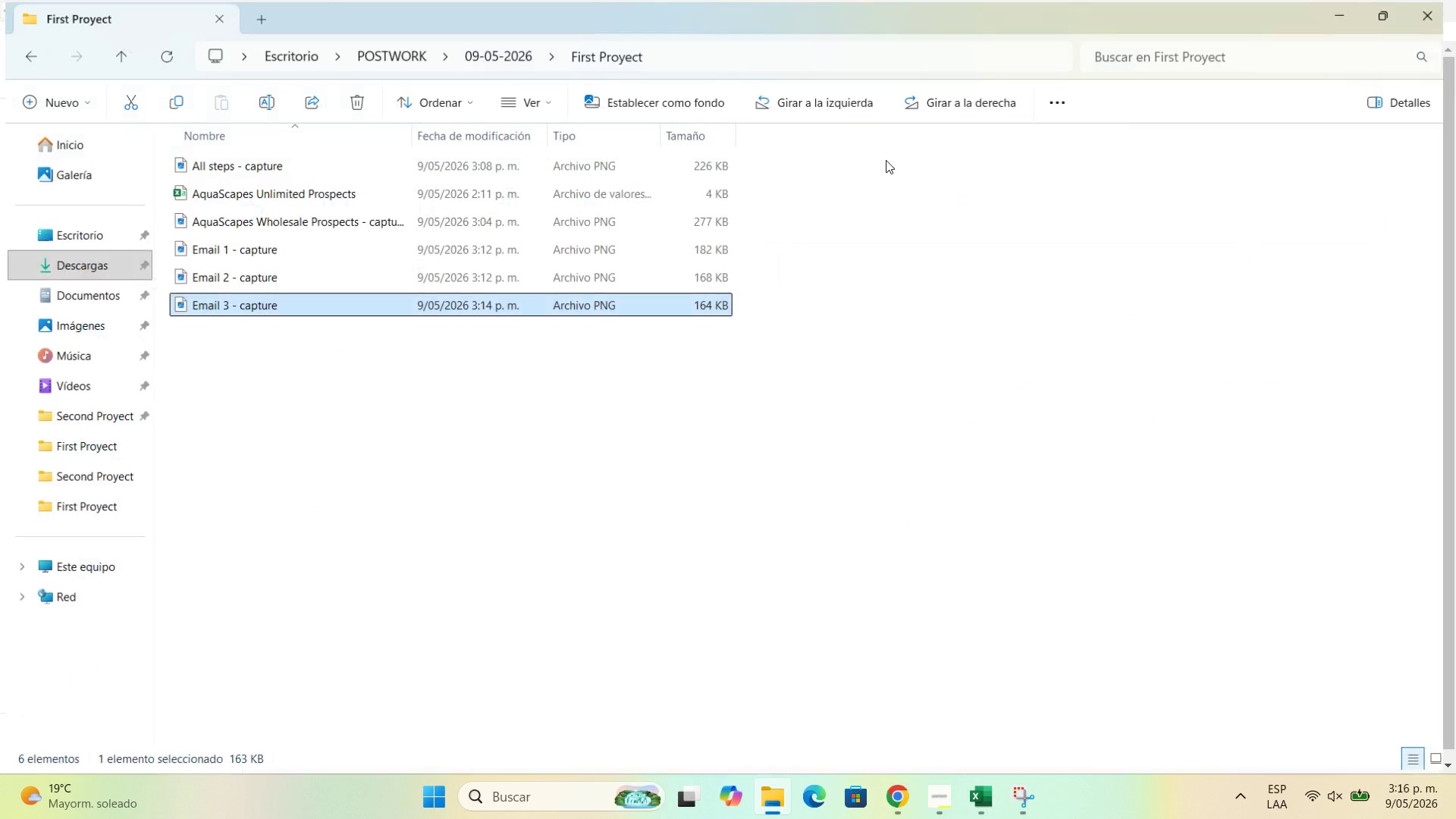 
left_click([799, 397])
 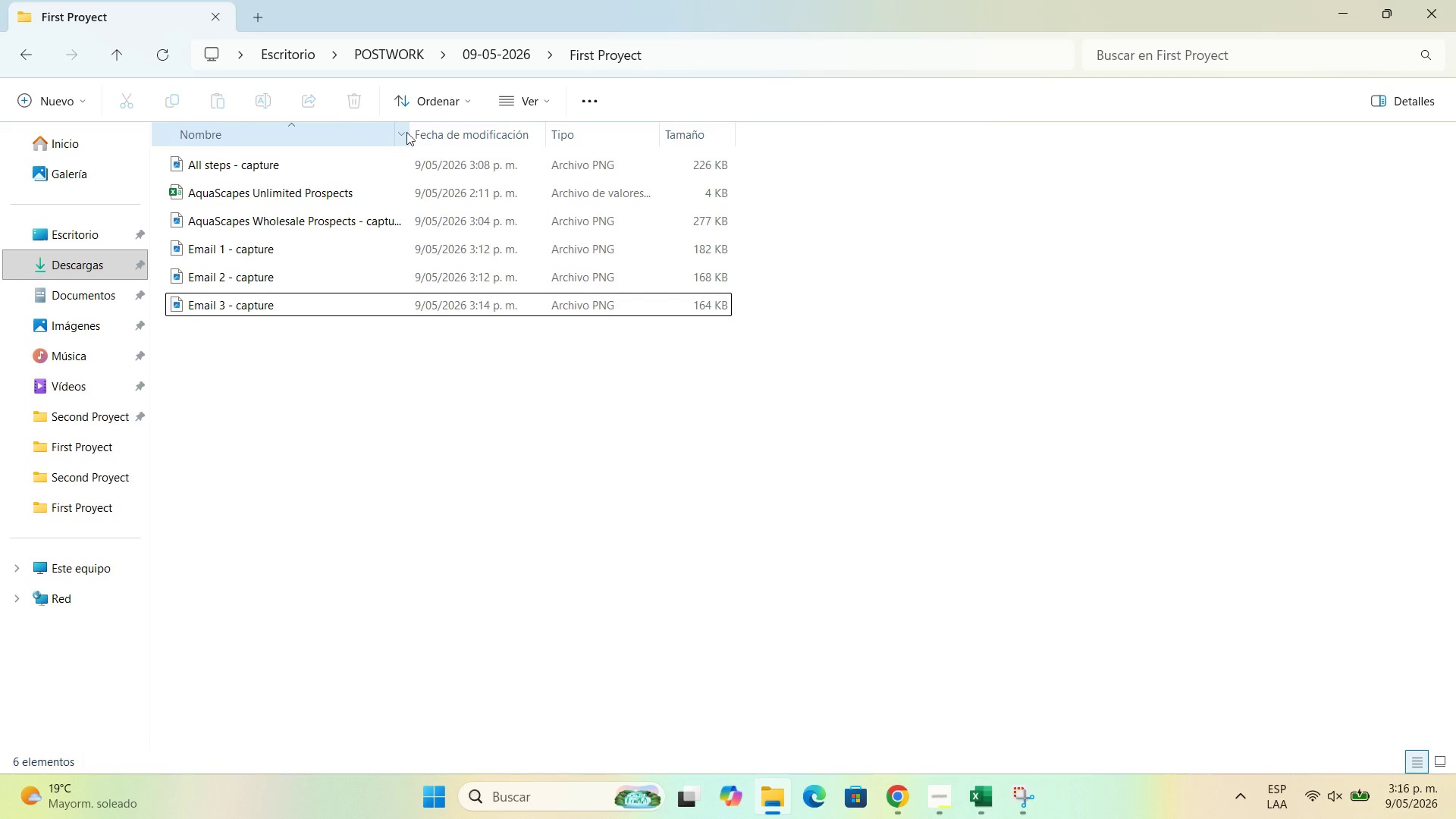 
left_click([543, 92])
 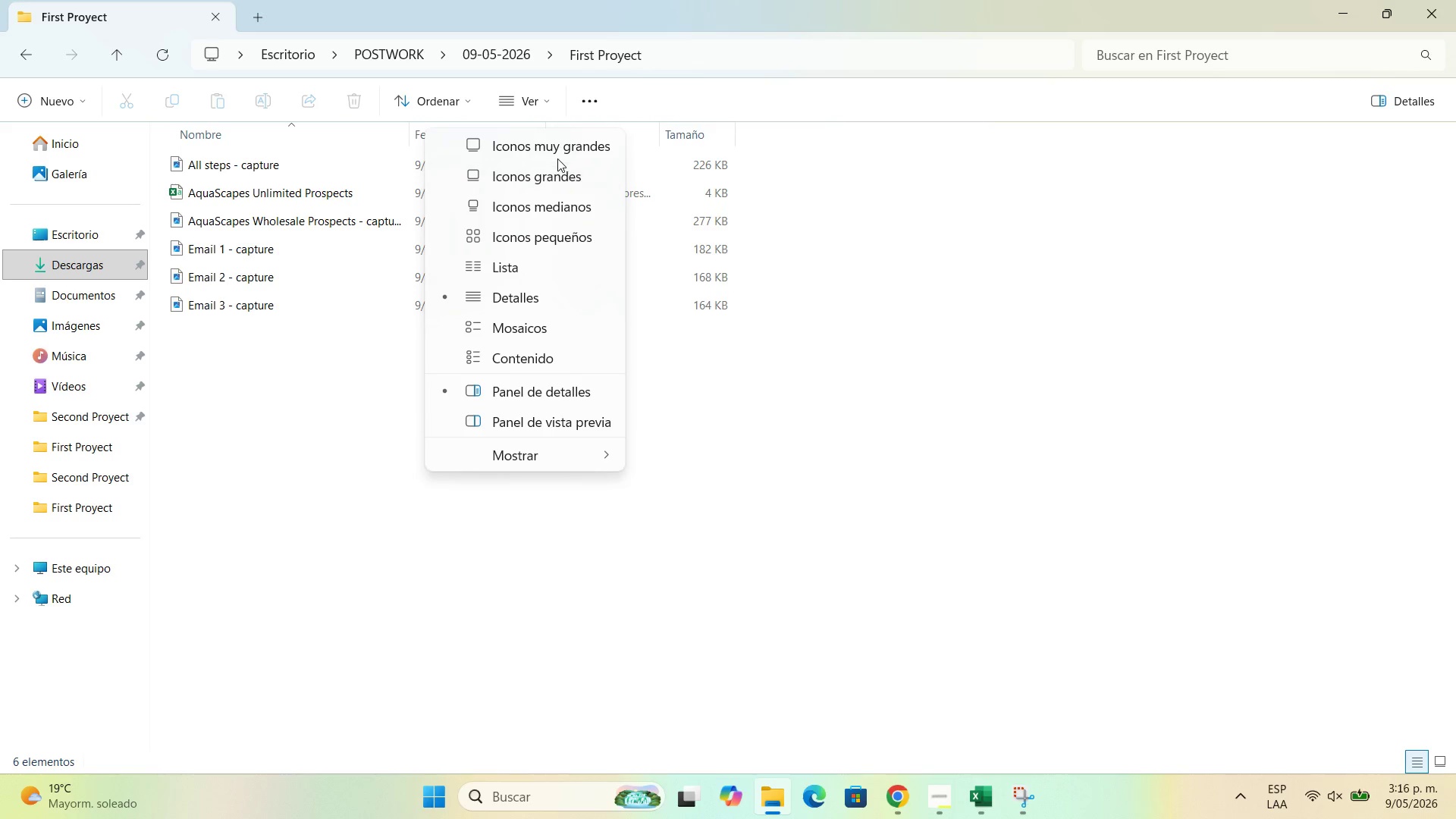 
double_click([554, 178])
 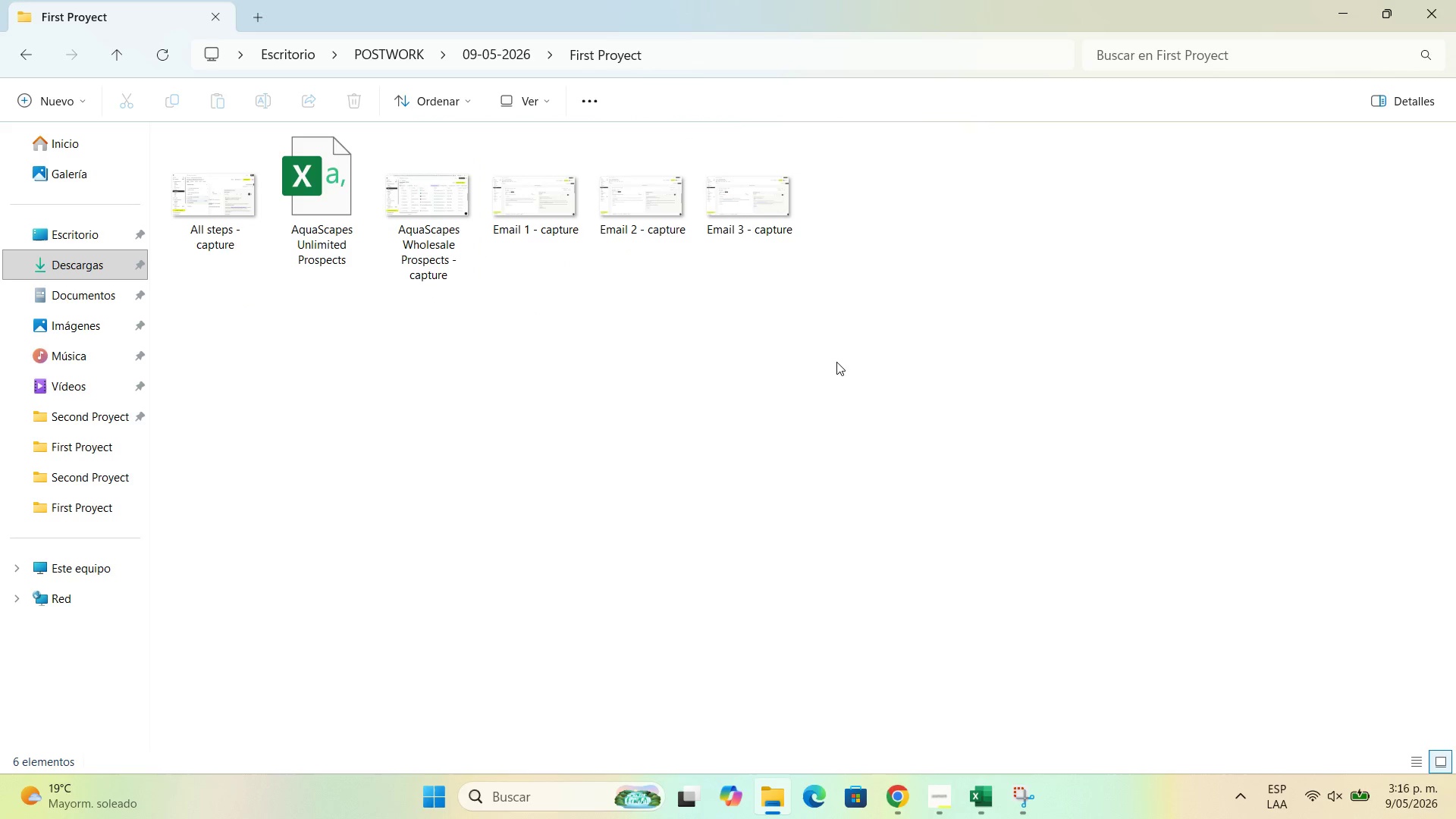 
left_click([937, 406])
 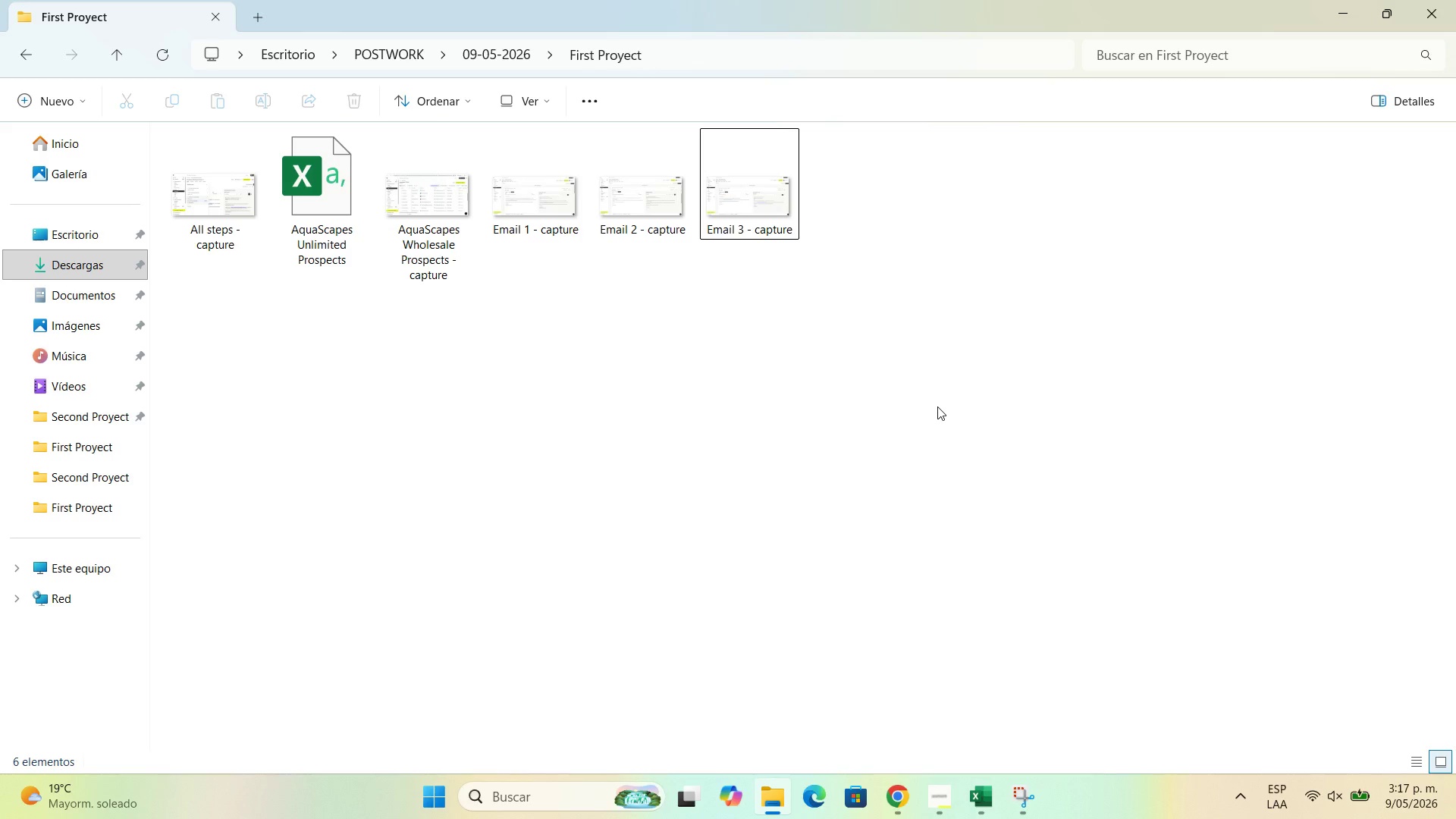 
wait(41.97)
 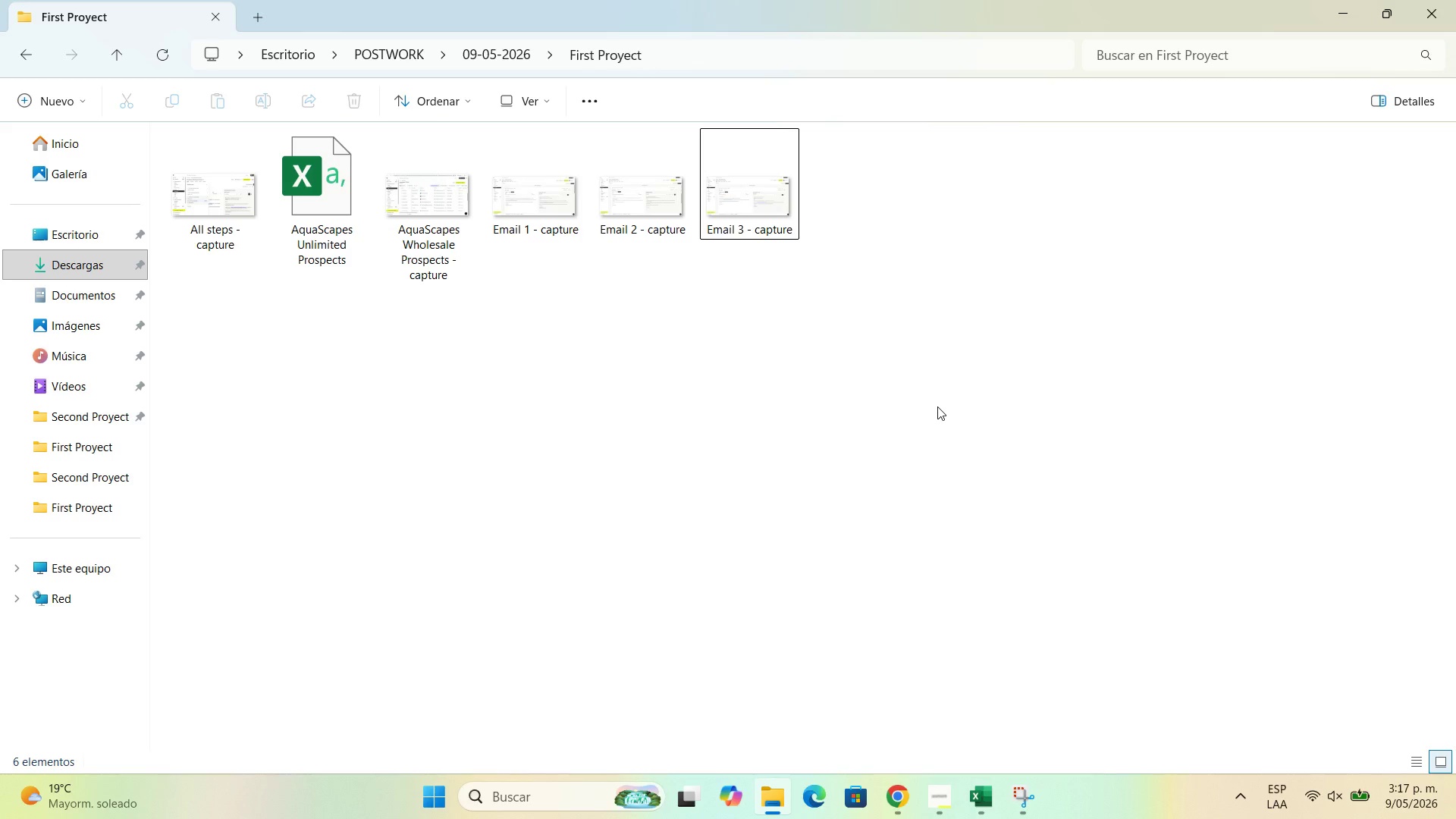 
left_click([946, 804])